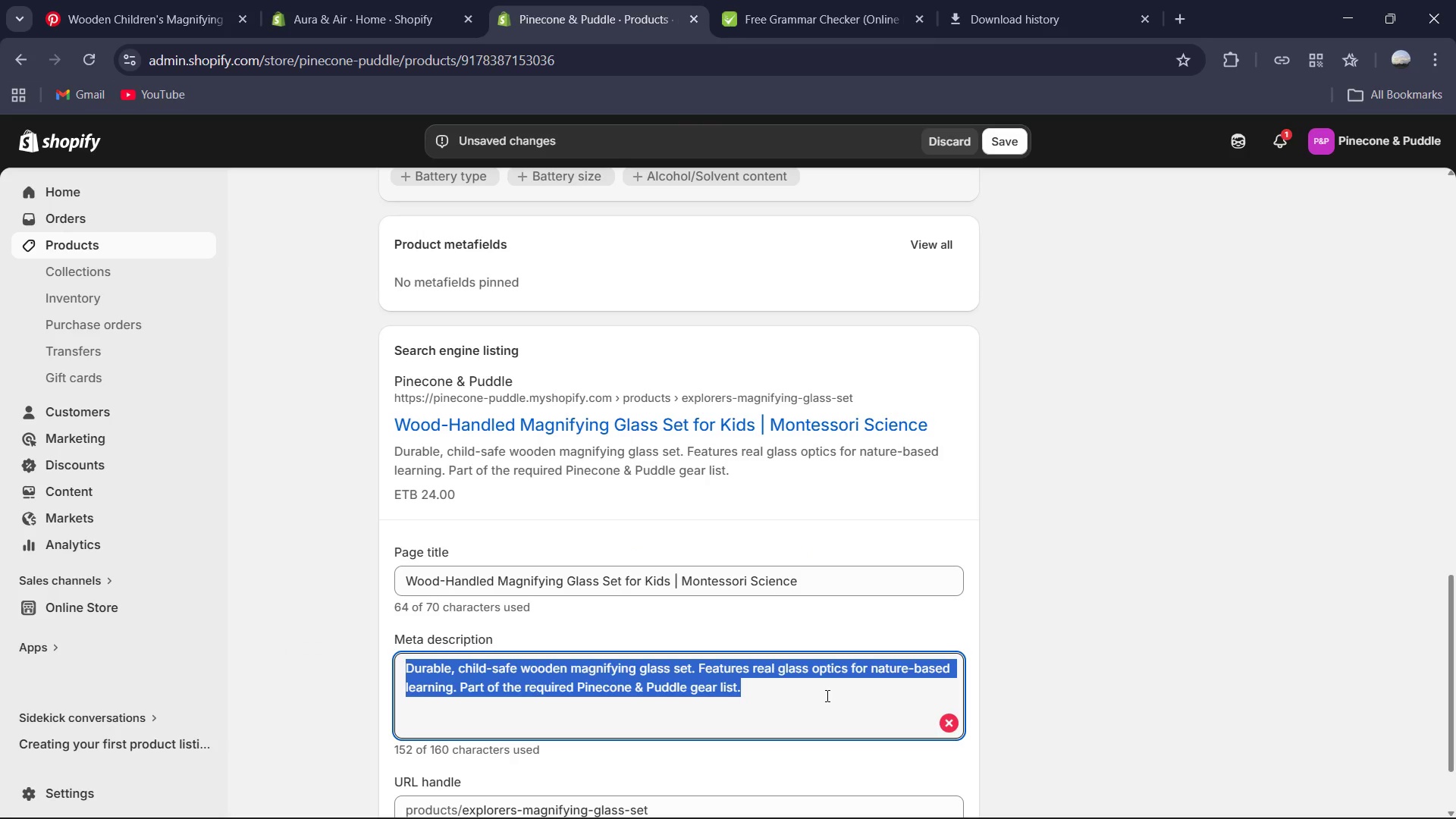 
key(Control+V)
 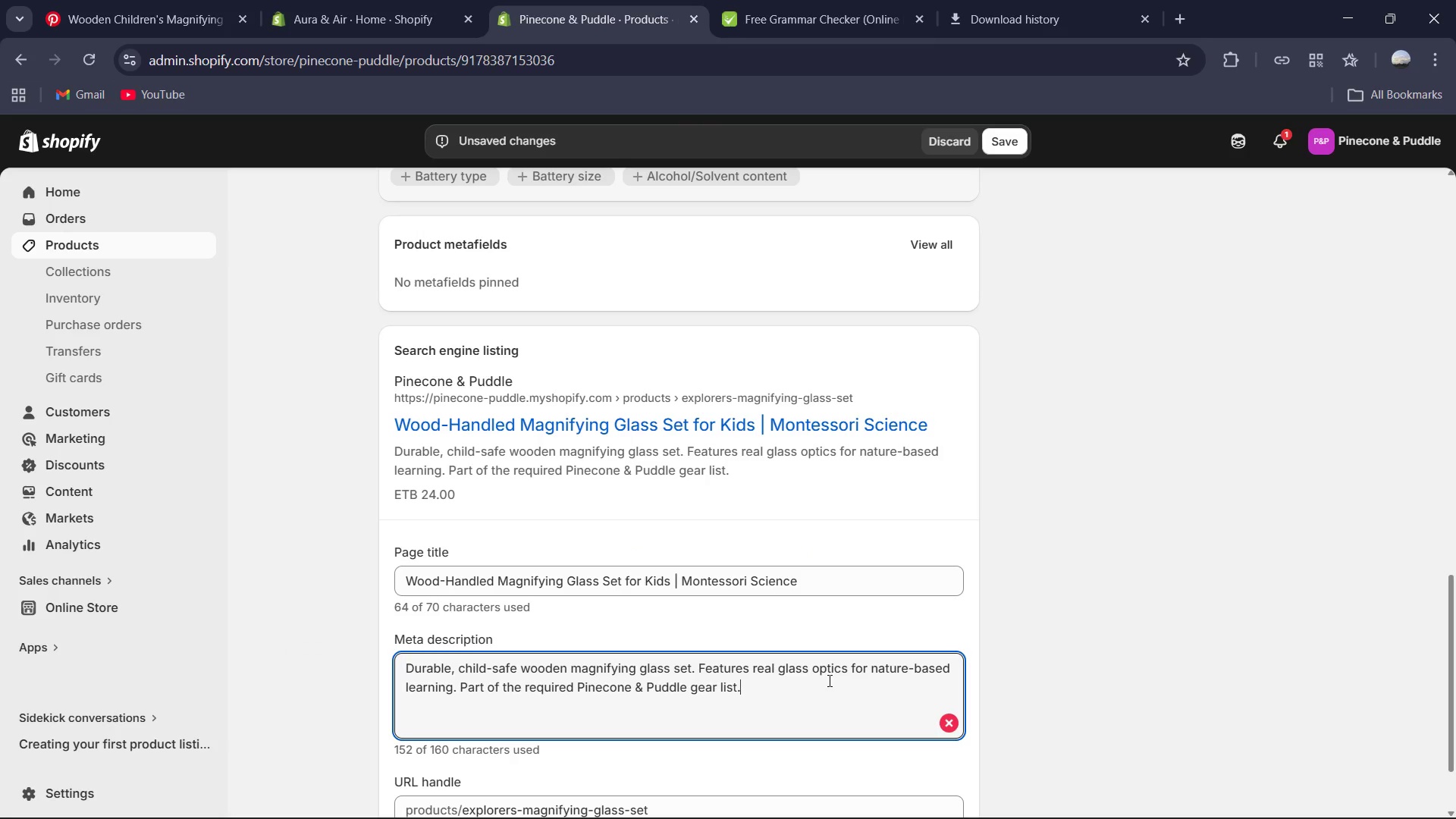 
scroll: coordinate [1134, 455], scroll_direction: up, amount: 11.0
 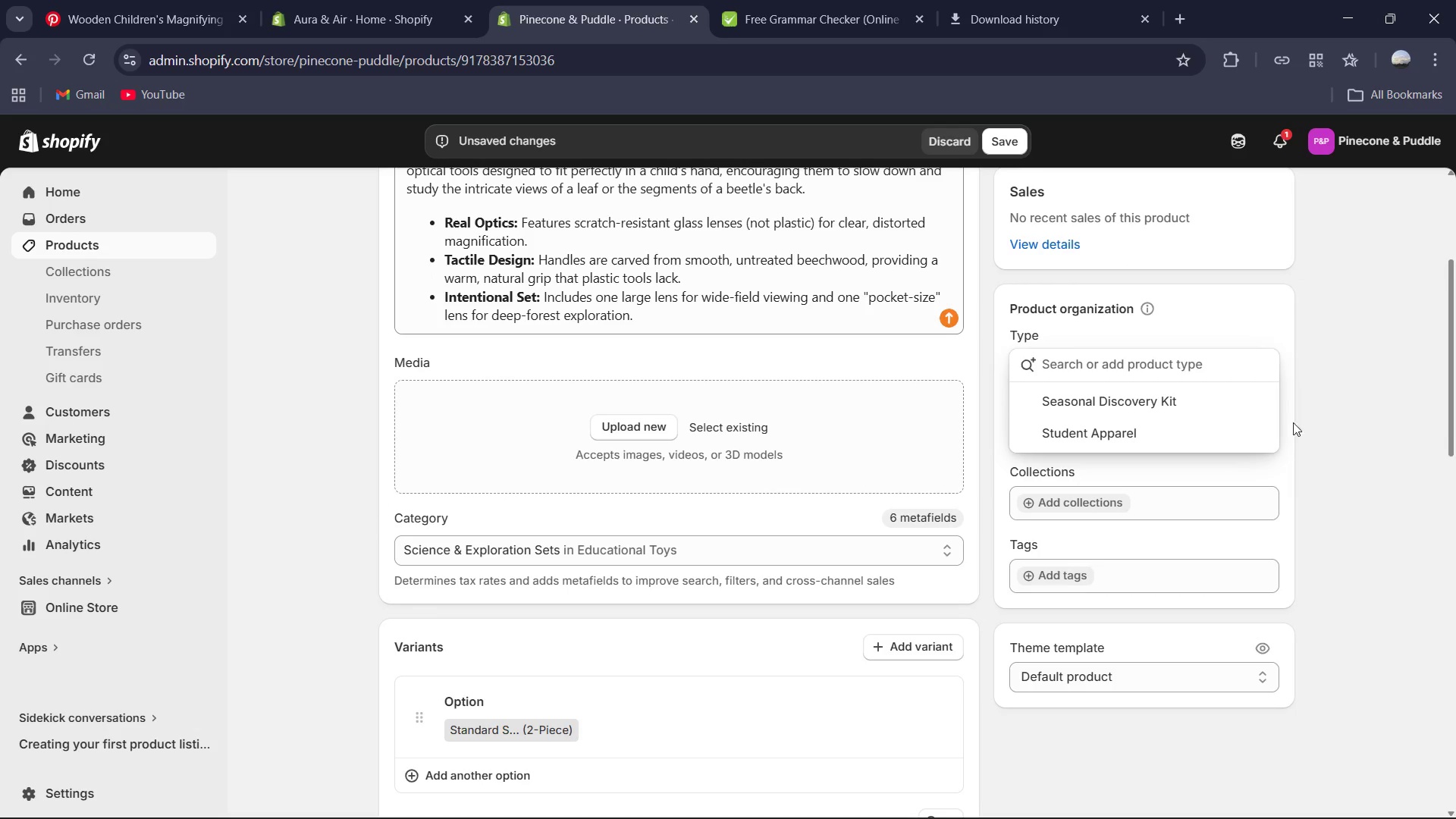 
left_click([1348, 422])
 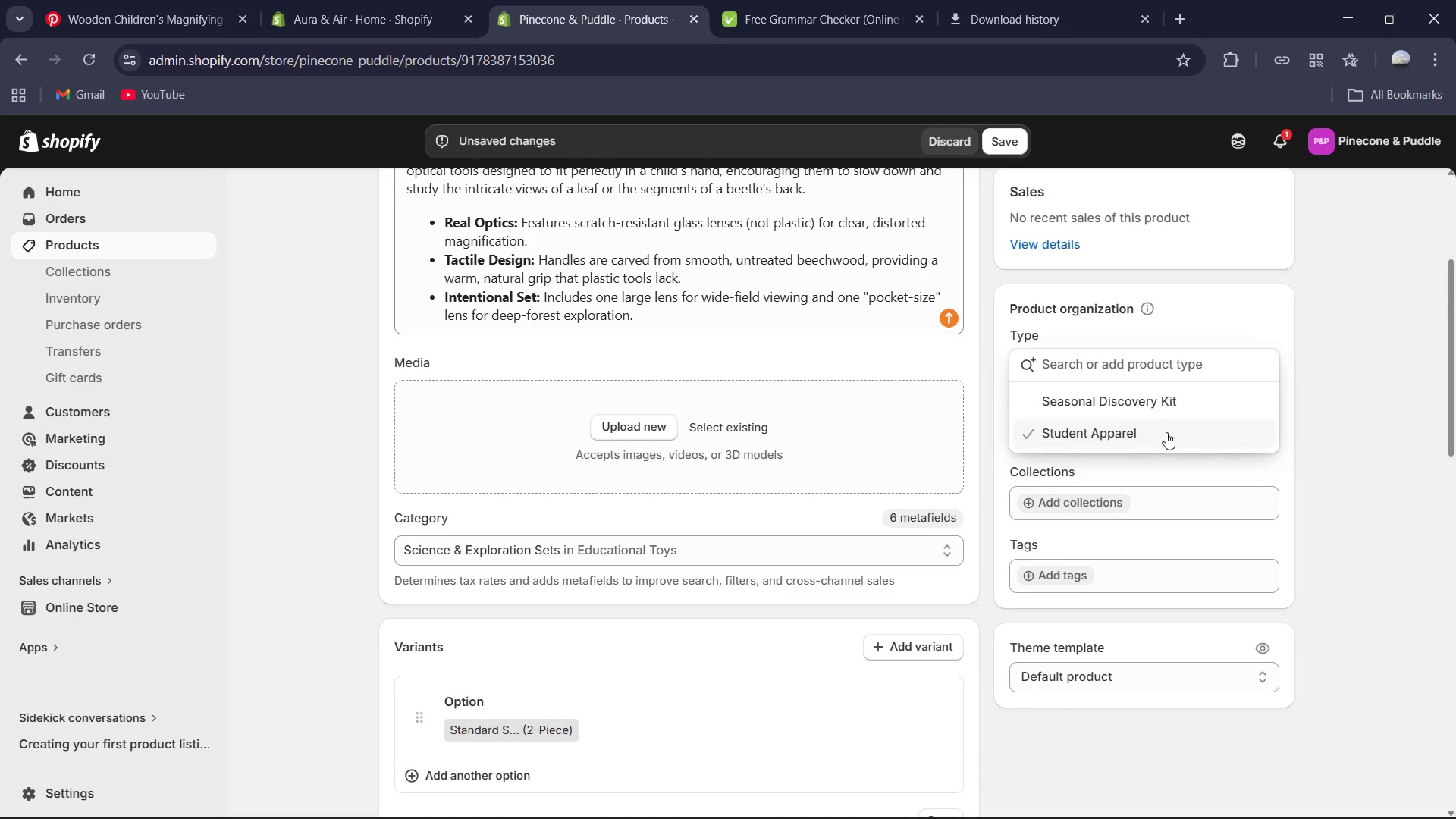 
wait(6.76)
 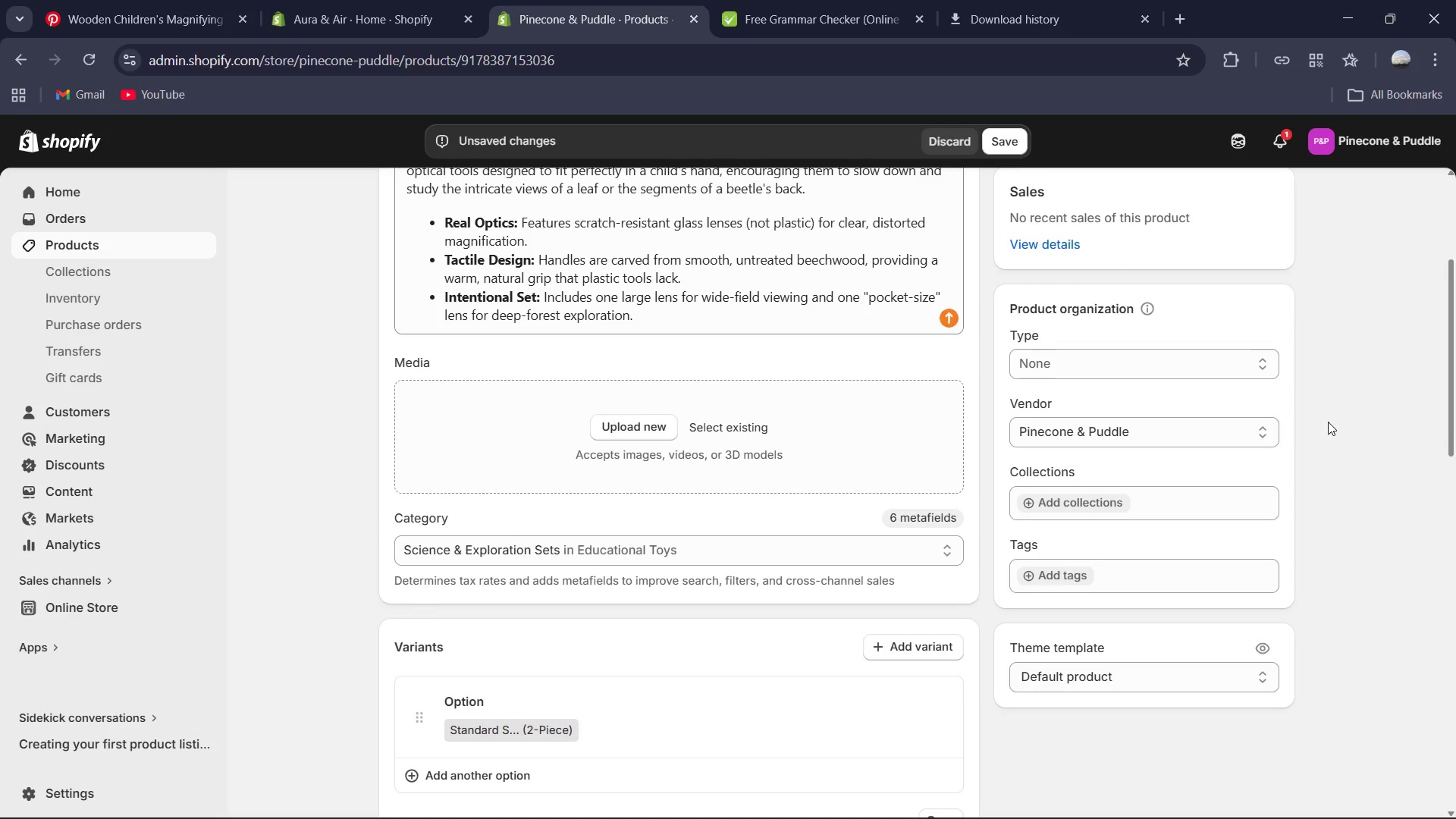 
type(Educational Tool )
 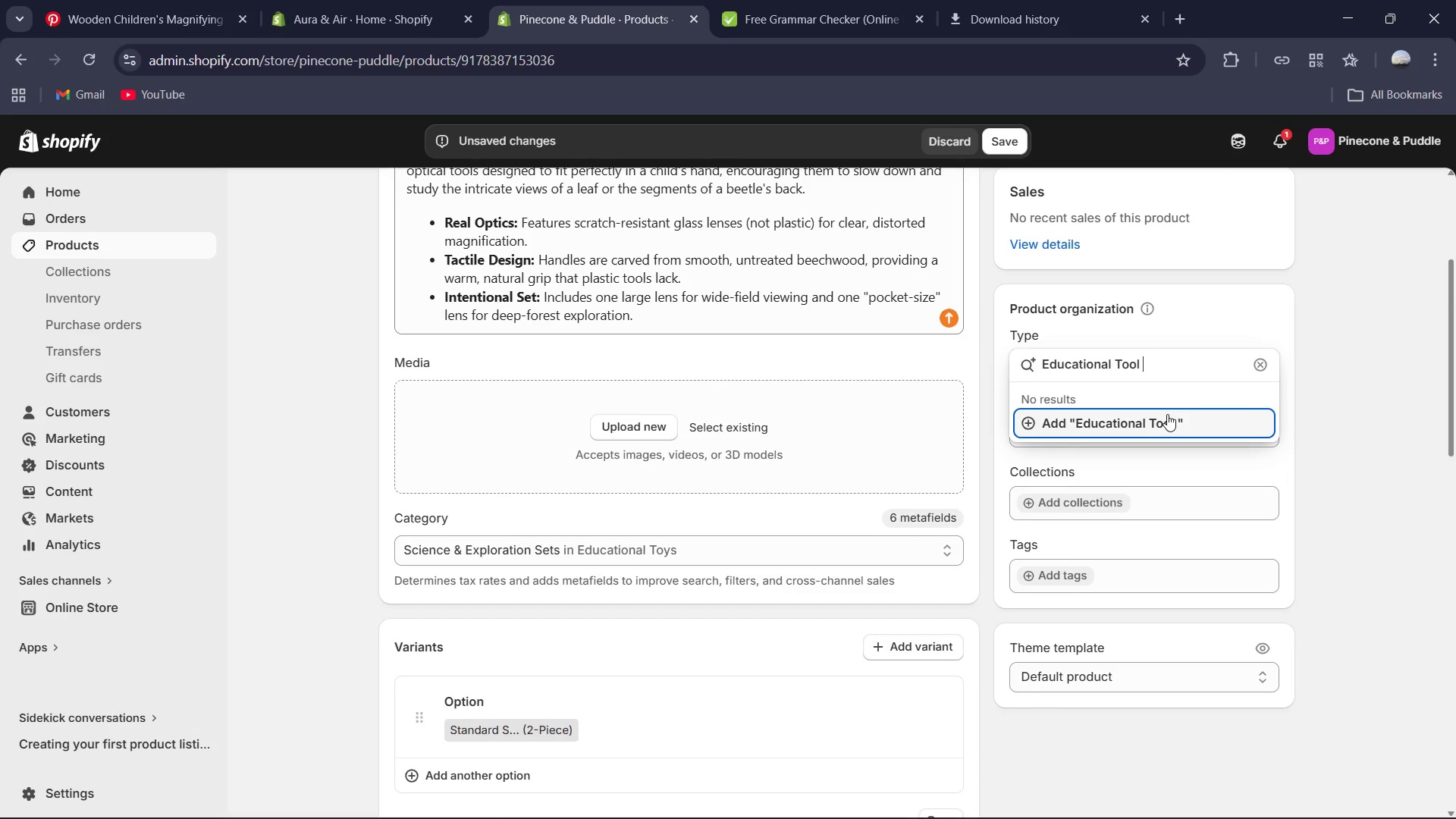 
left_click([1167, 414])
 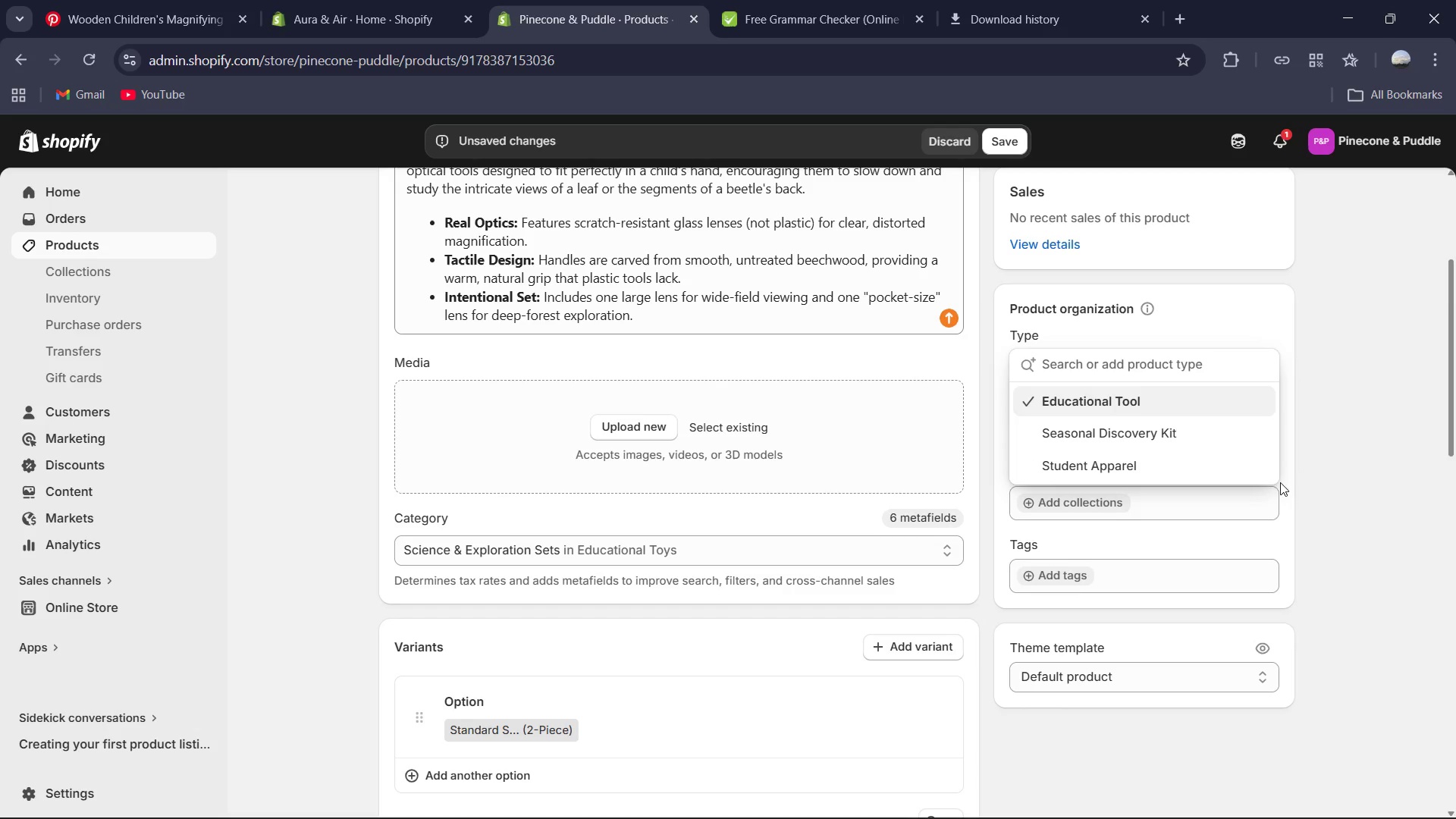 
left_click([1307, 492])
 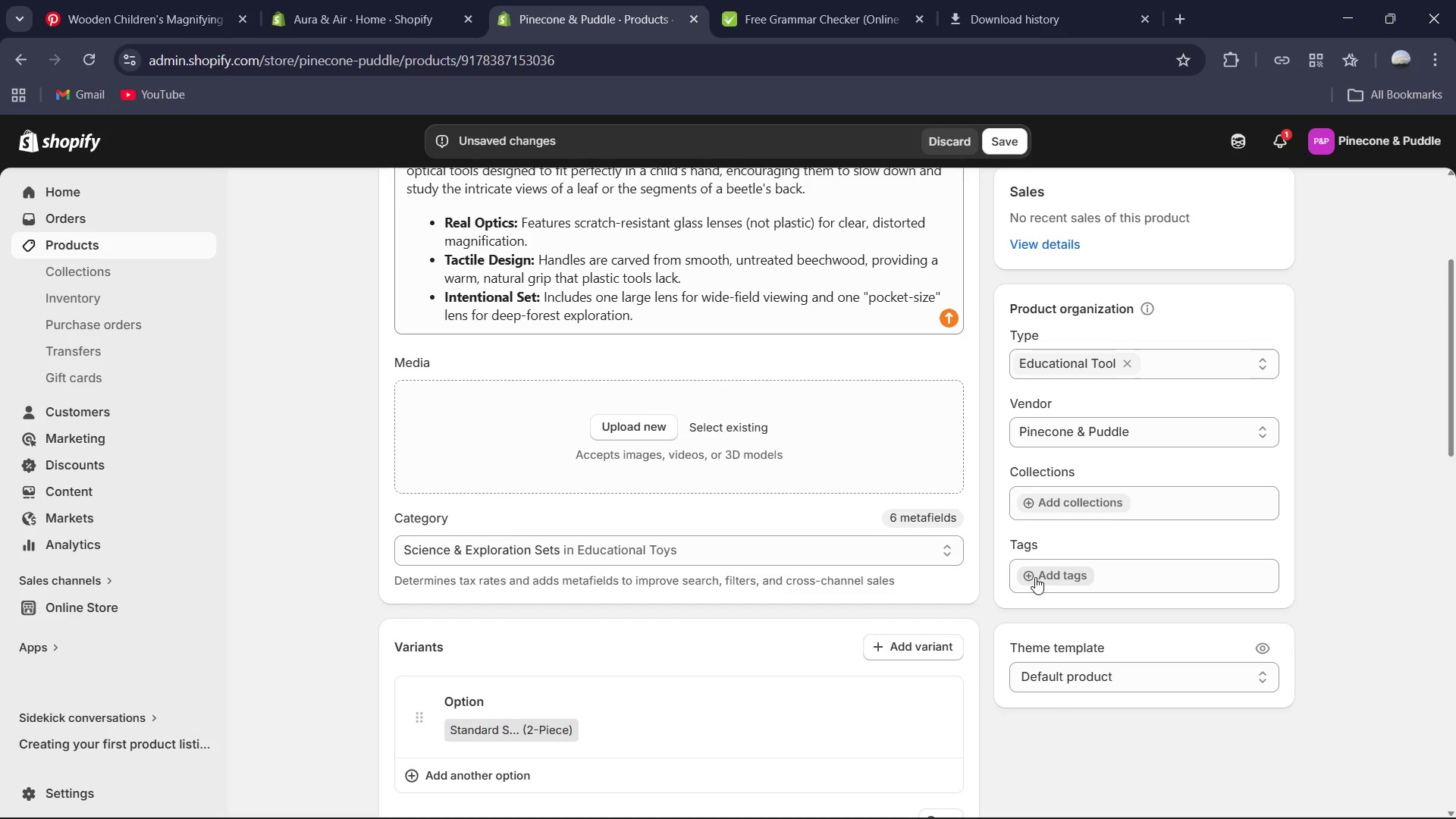 
left_click([1047, 576])
 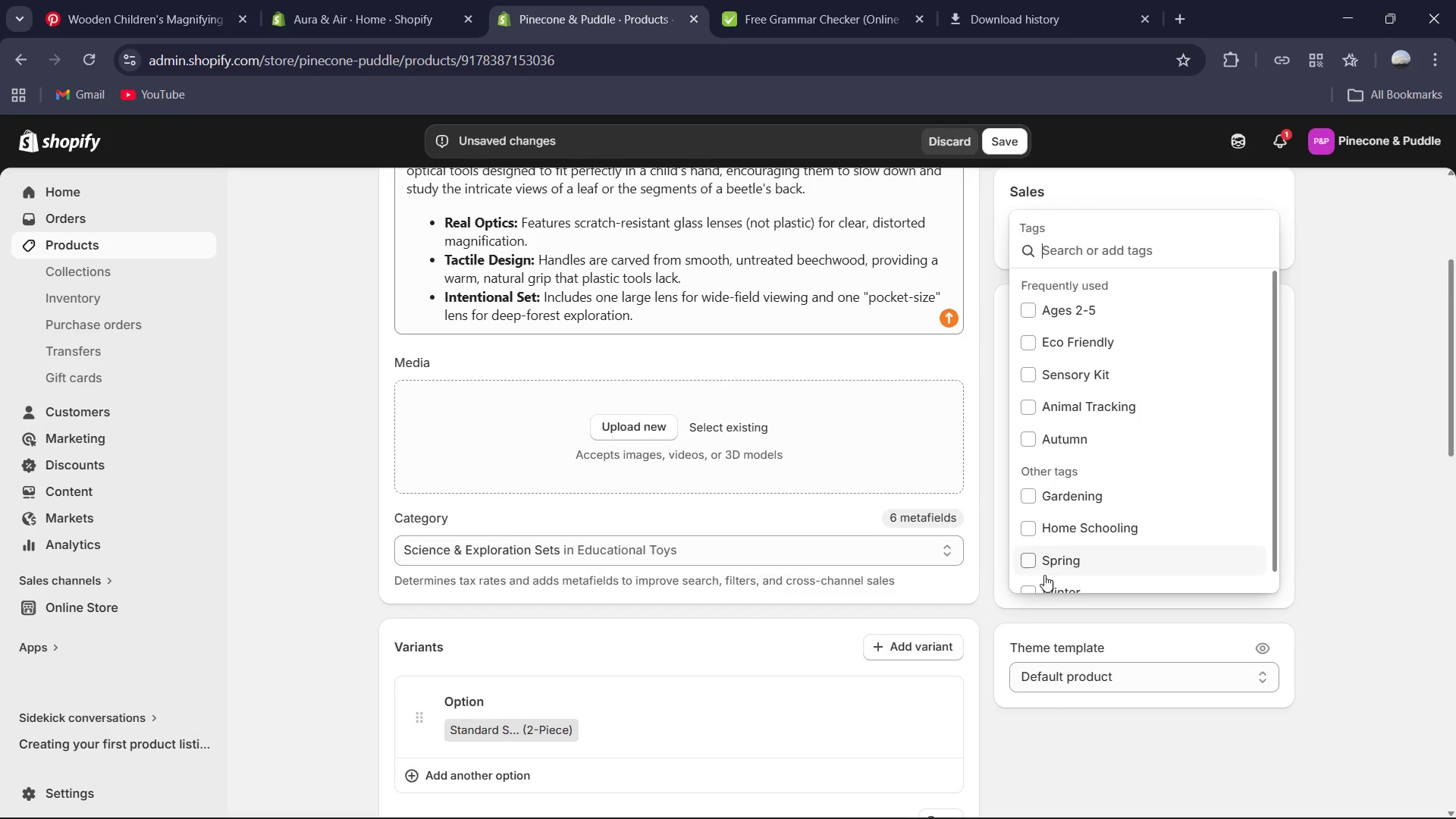 
type(Tools )
 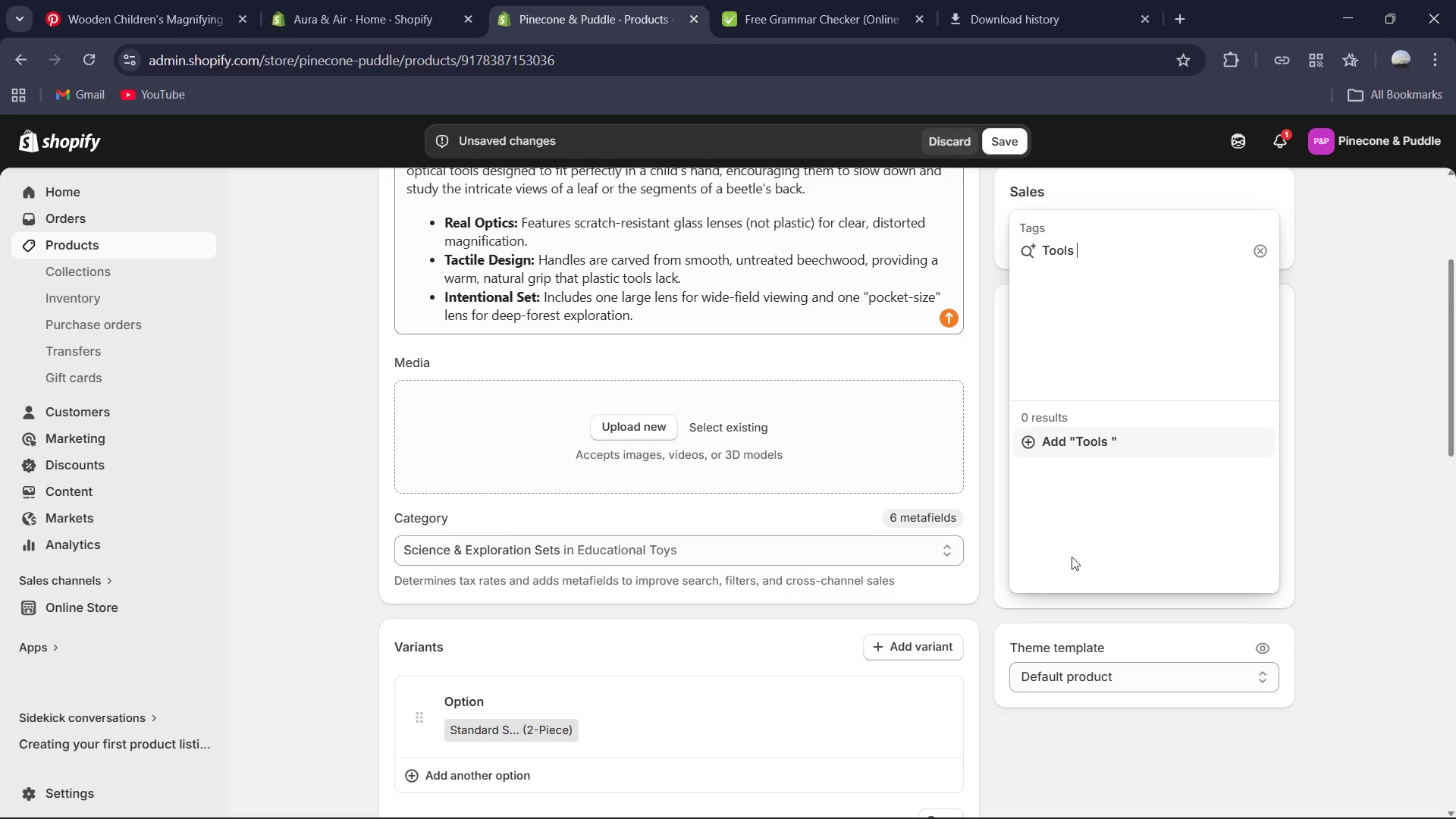 
left_click([1051, 442])
 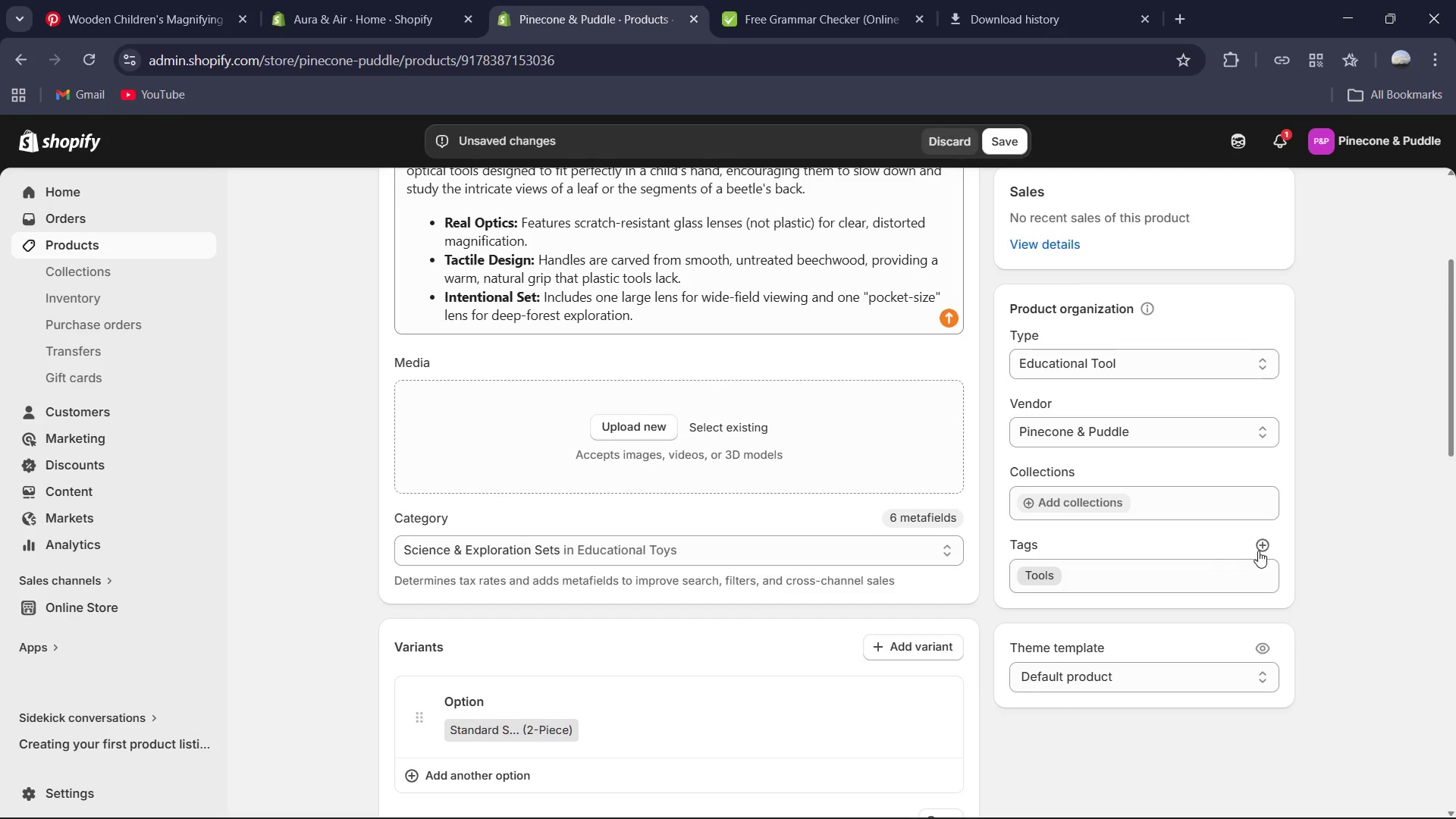 
left_click([1259, 551])
 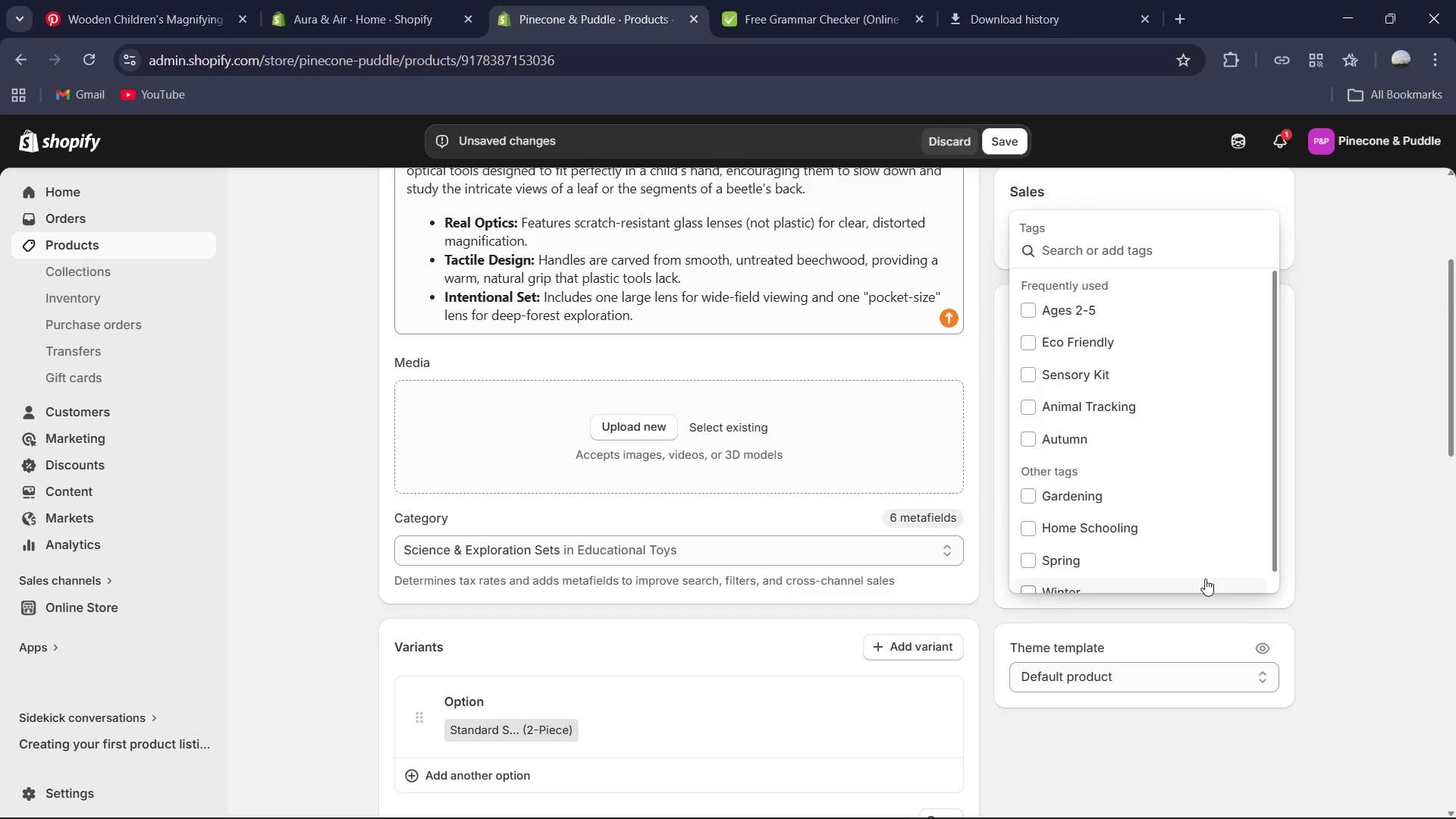 
type(Sciendc)
key(Backspace)
key(Backspace)
type(ce )
 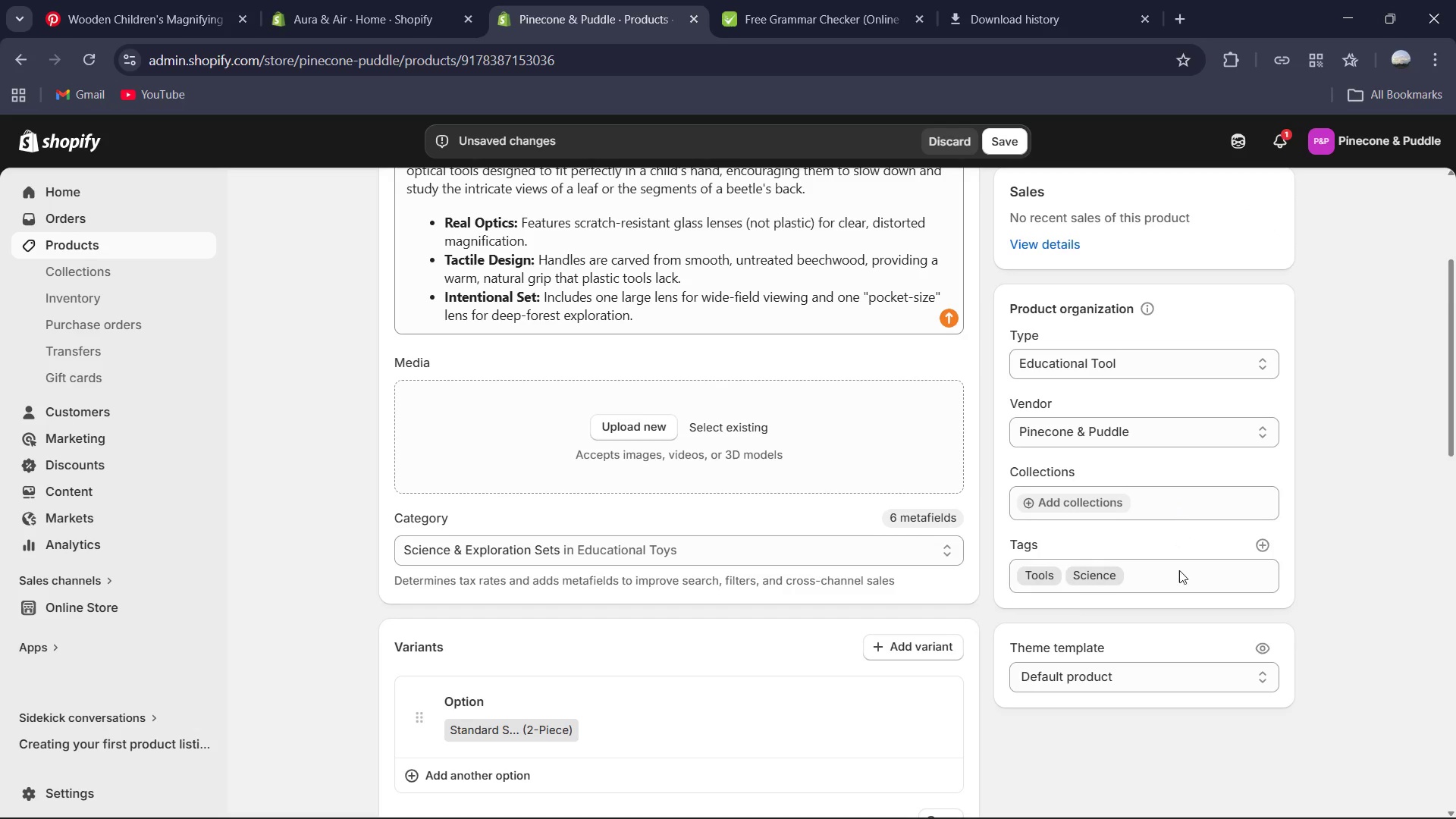 
left_click([1263, 541])
 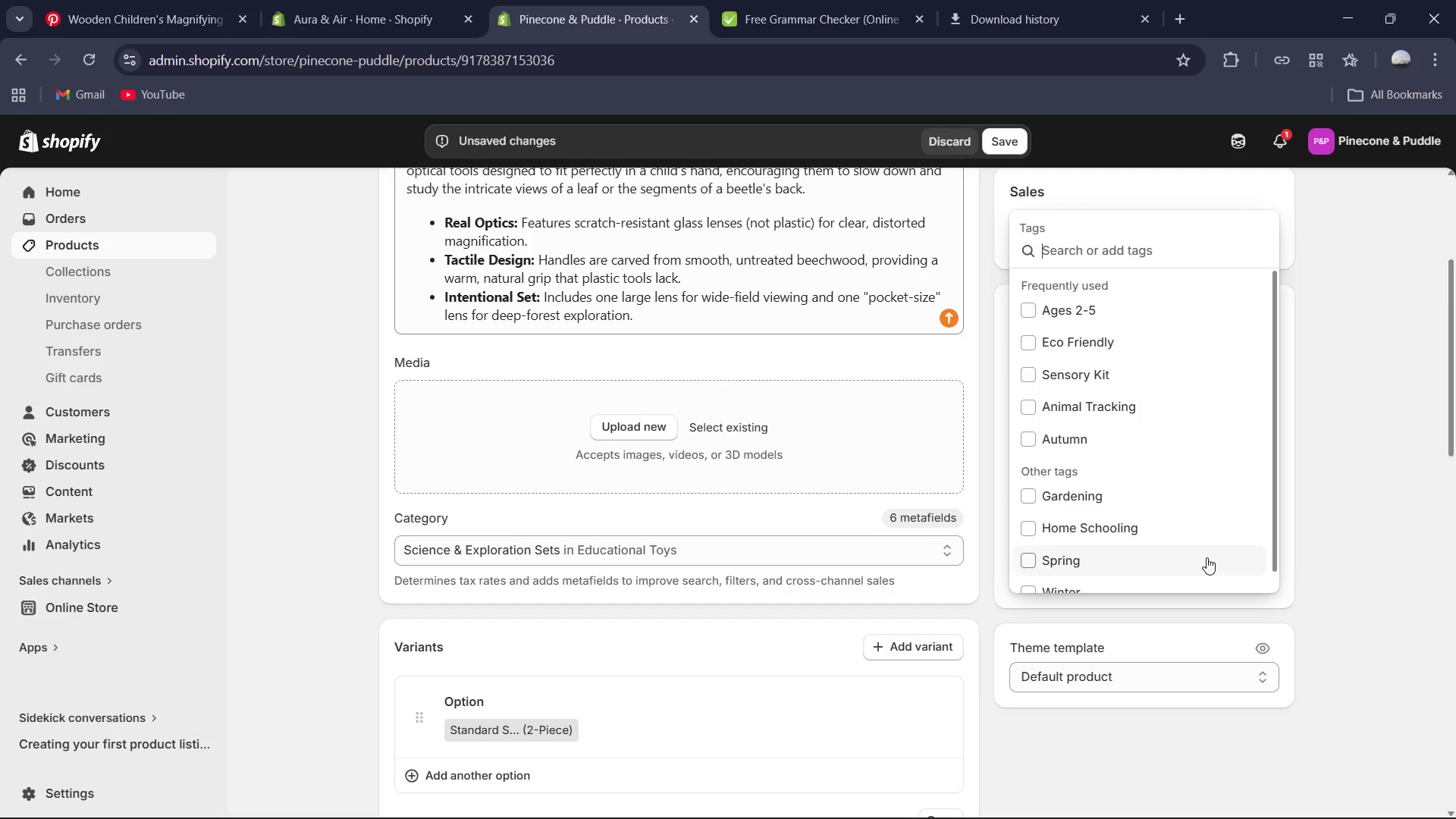 
type(Requied Gear )
 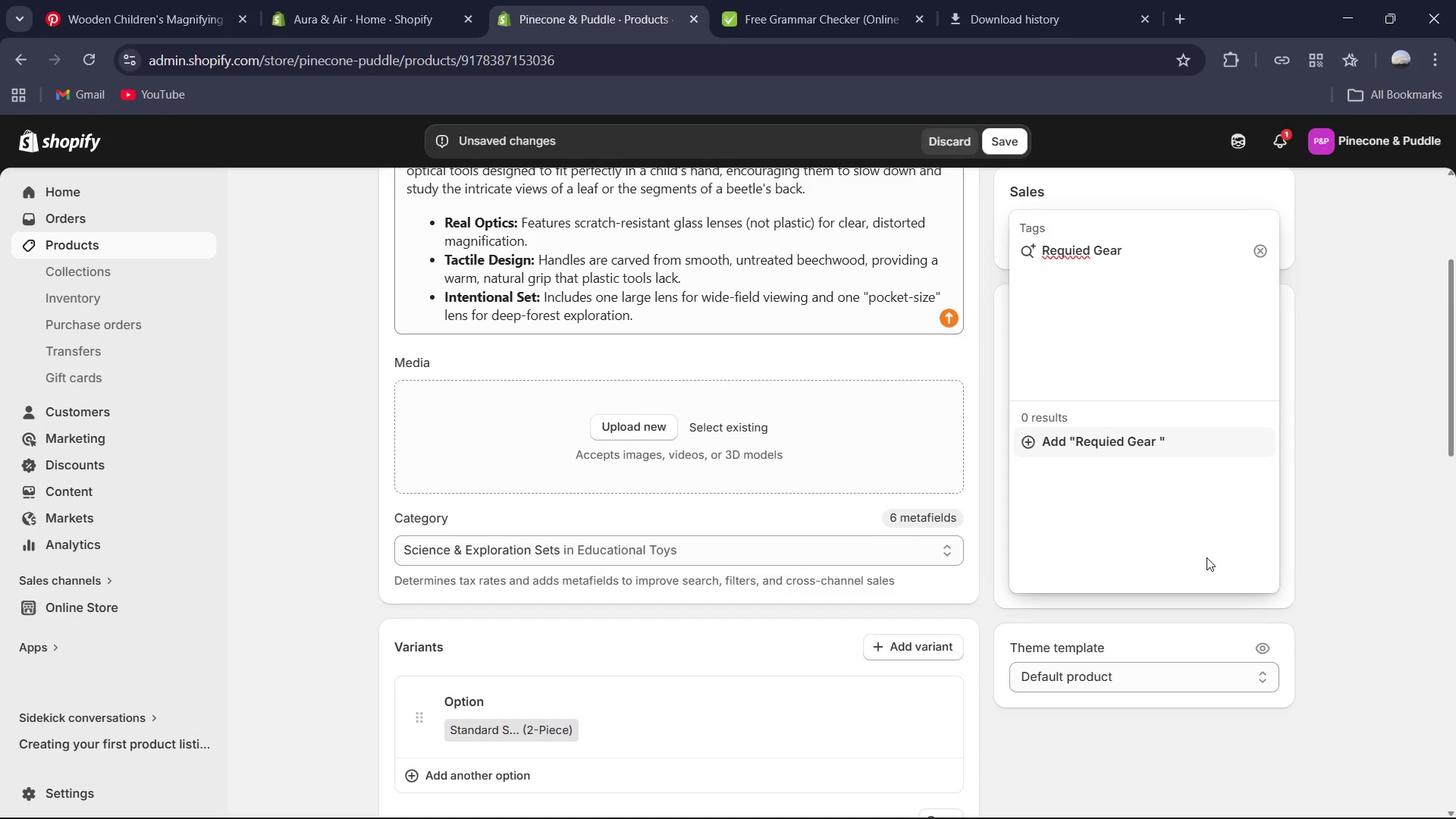 
wait(6.78)
 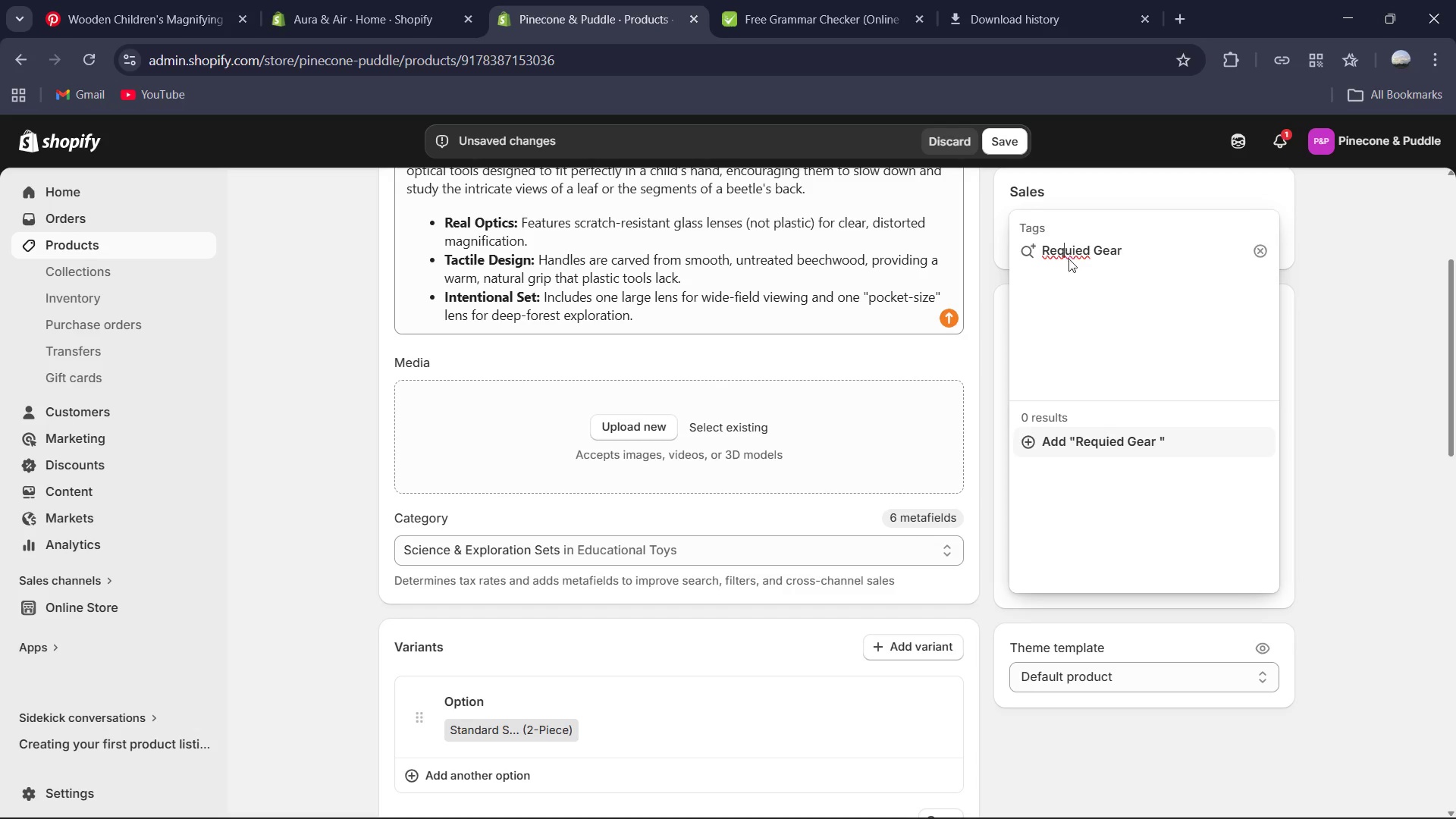 
key(ArrowRight)
 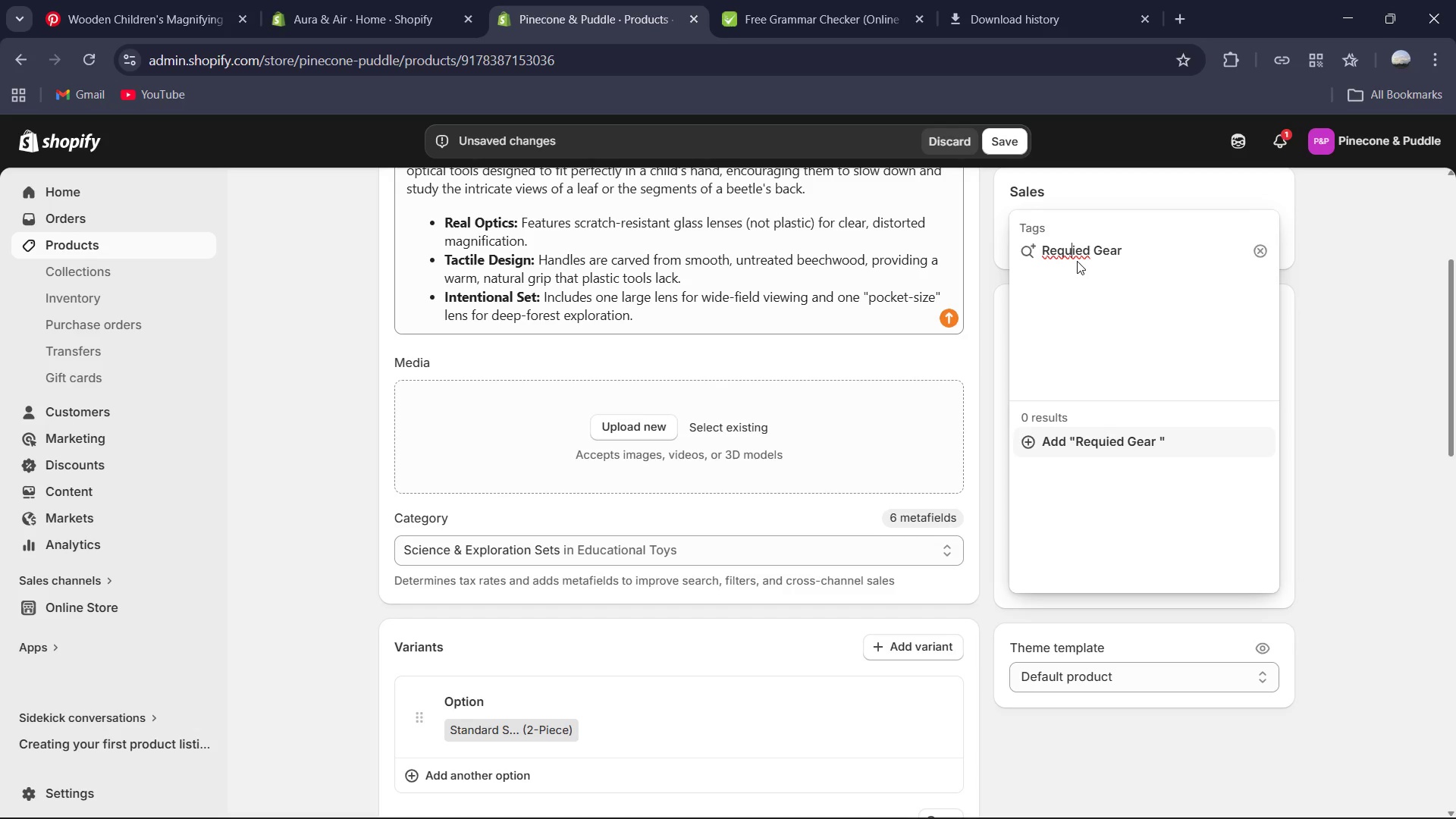 
key(ArrowRight)
 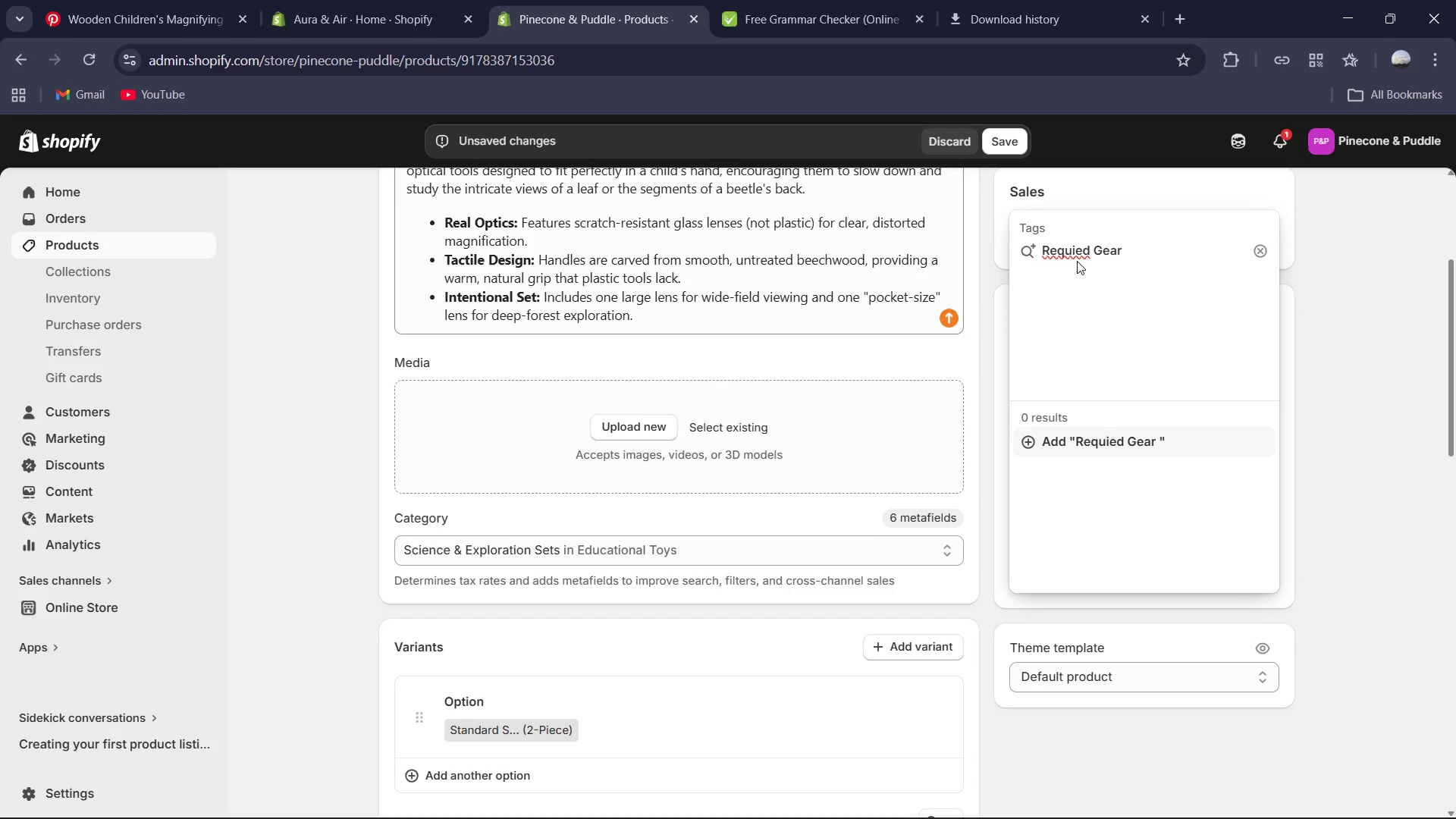 
key(R)
 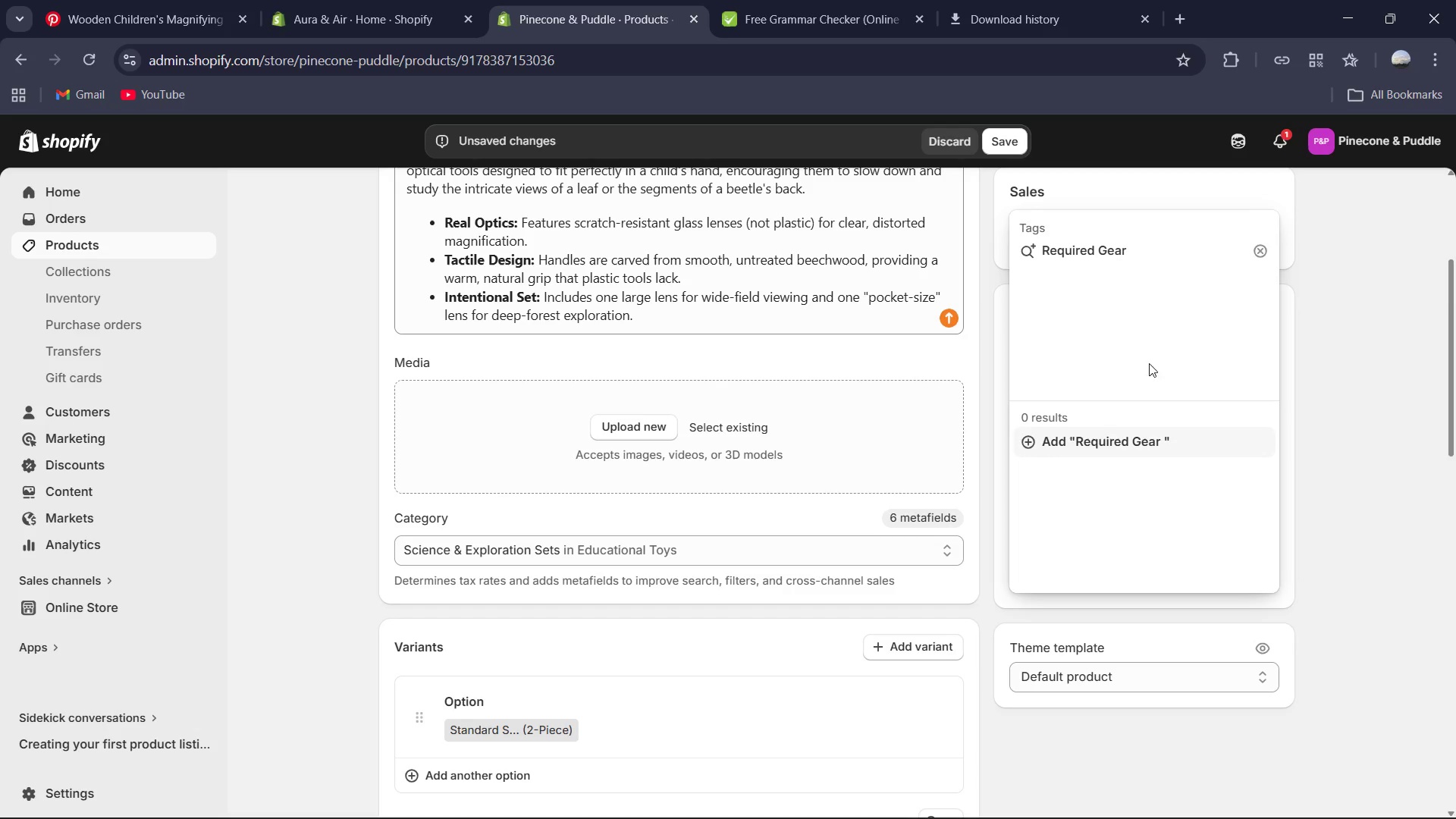 
left_click([1127, 443])
 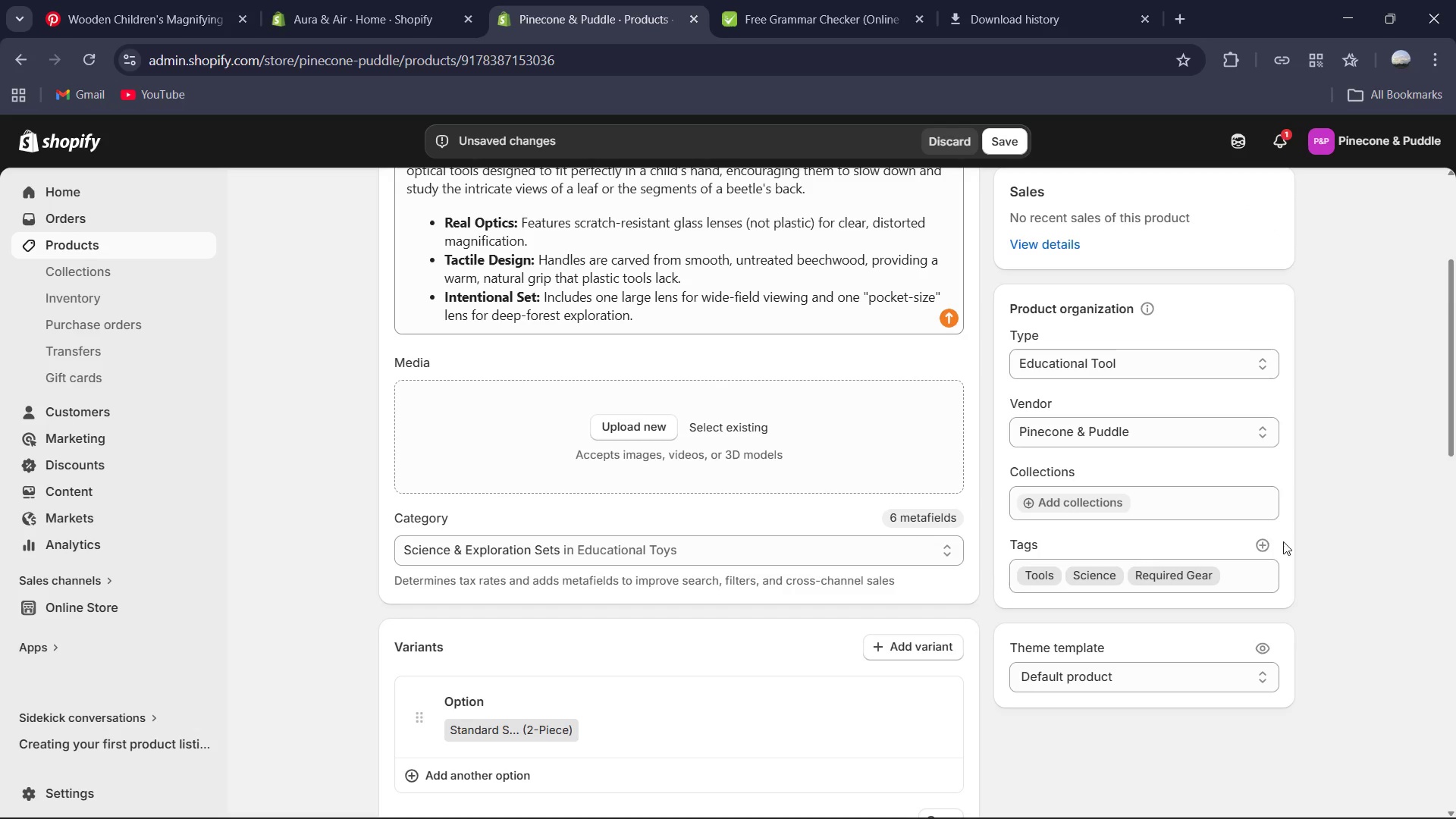 
left_click([1267, 543])
 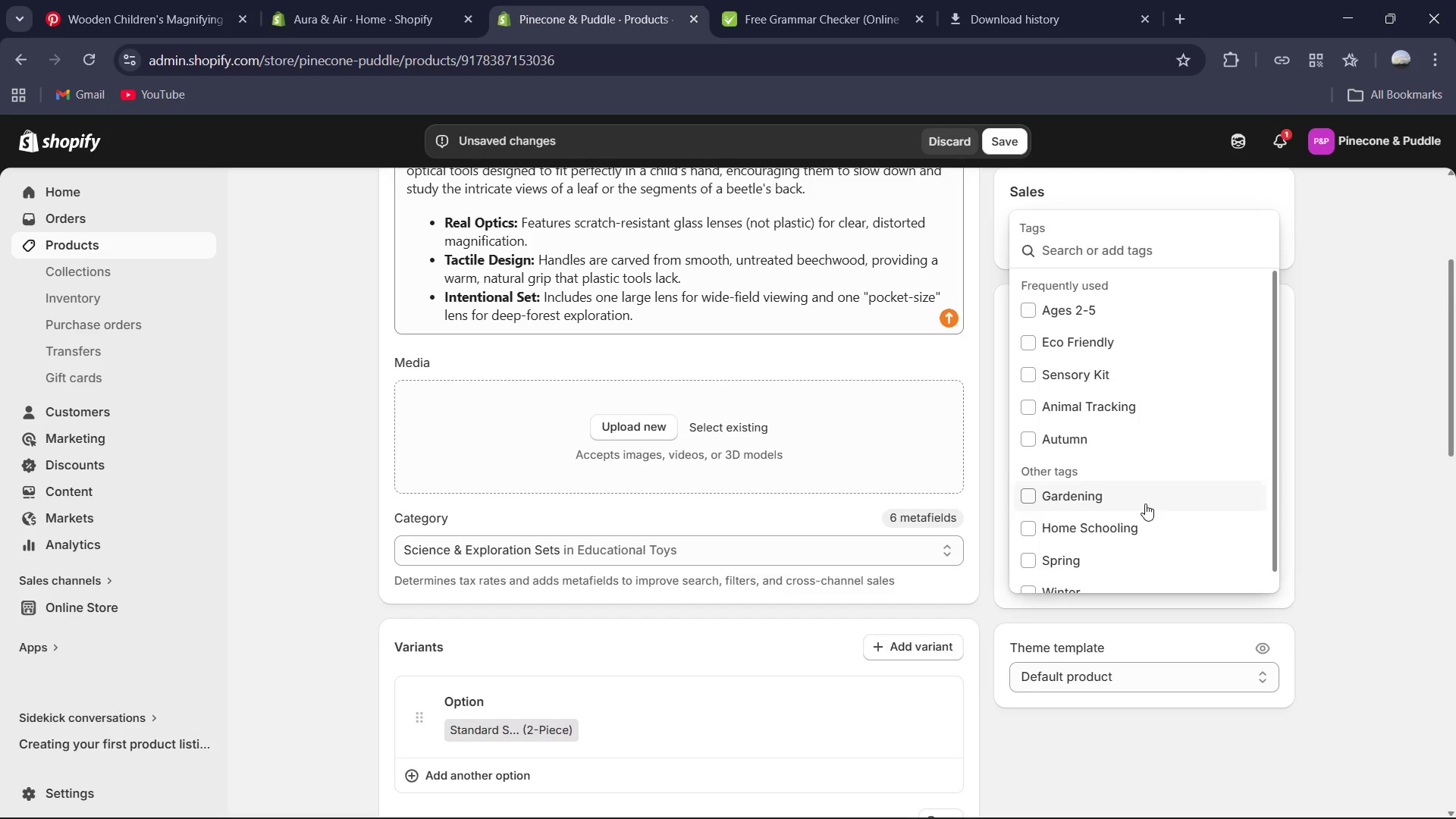 
hold_key(key=ArrowUp, duration=0.58)
 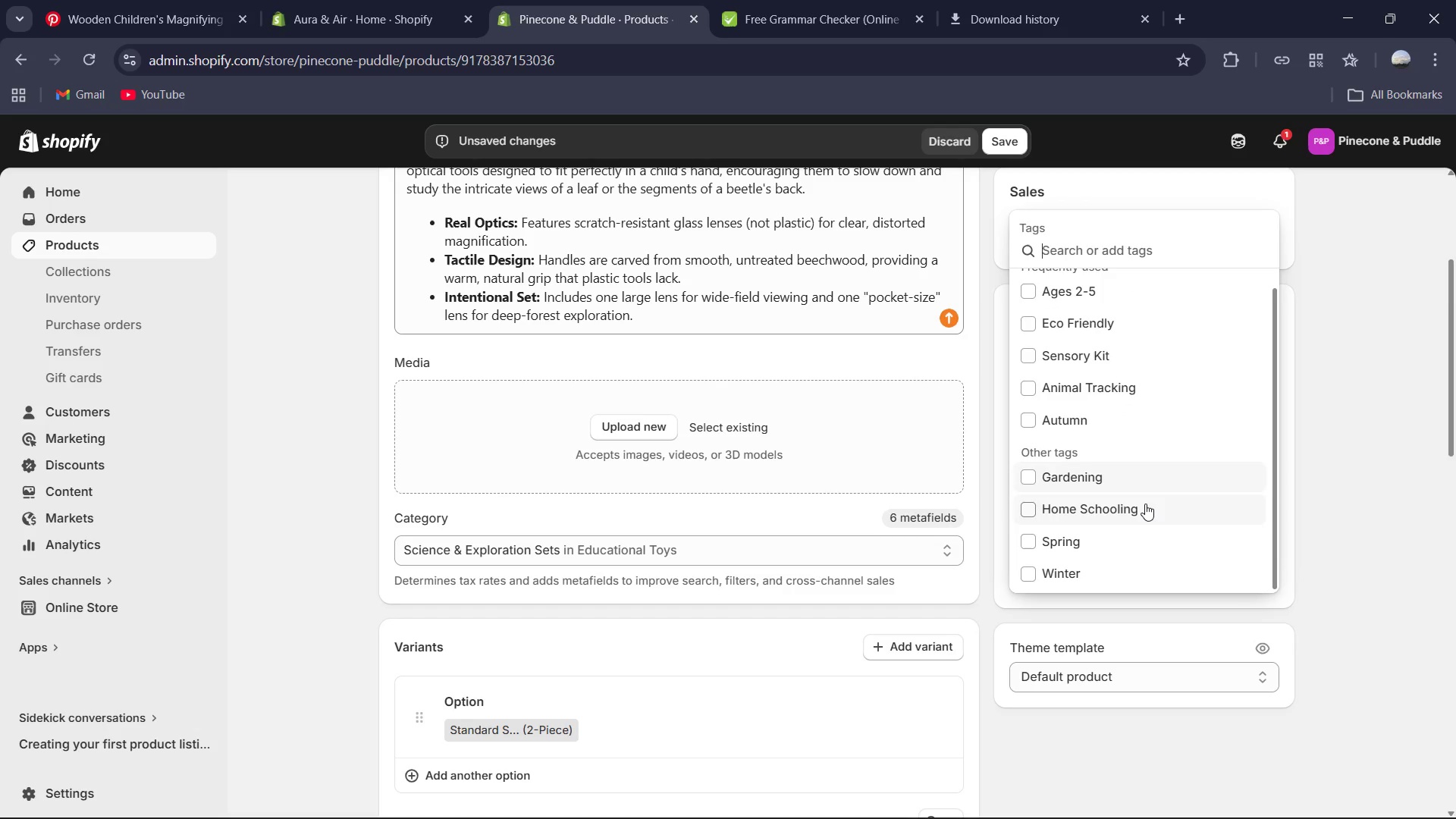 
type(Outdoor Essential )
 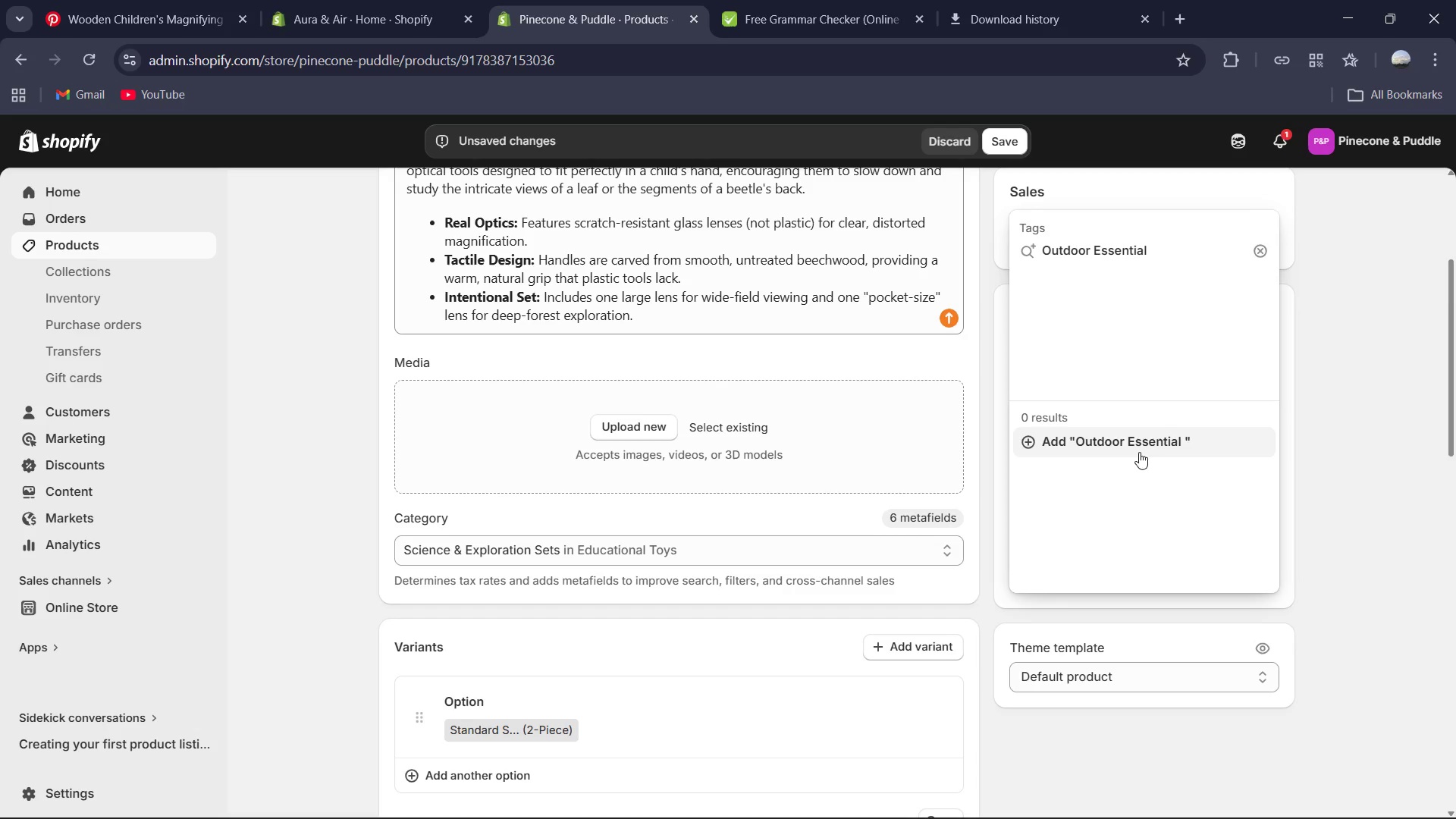 
mouse_move([1237, 544])
 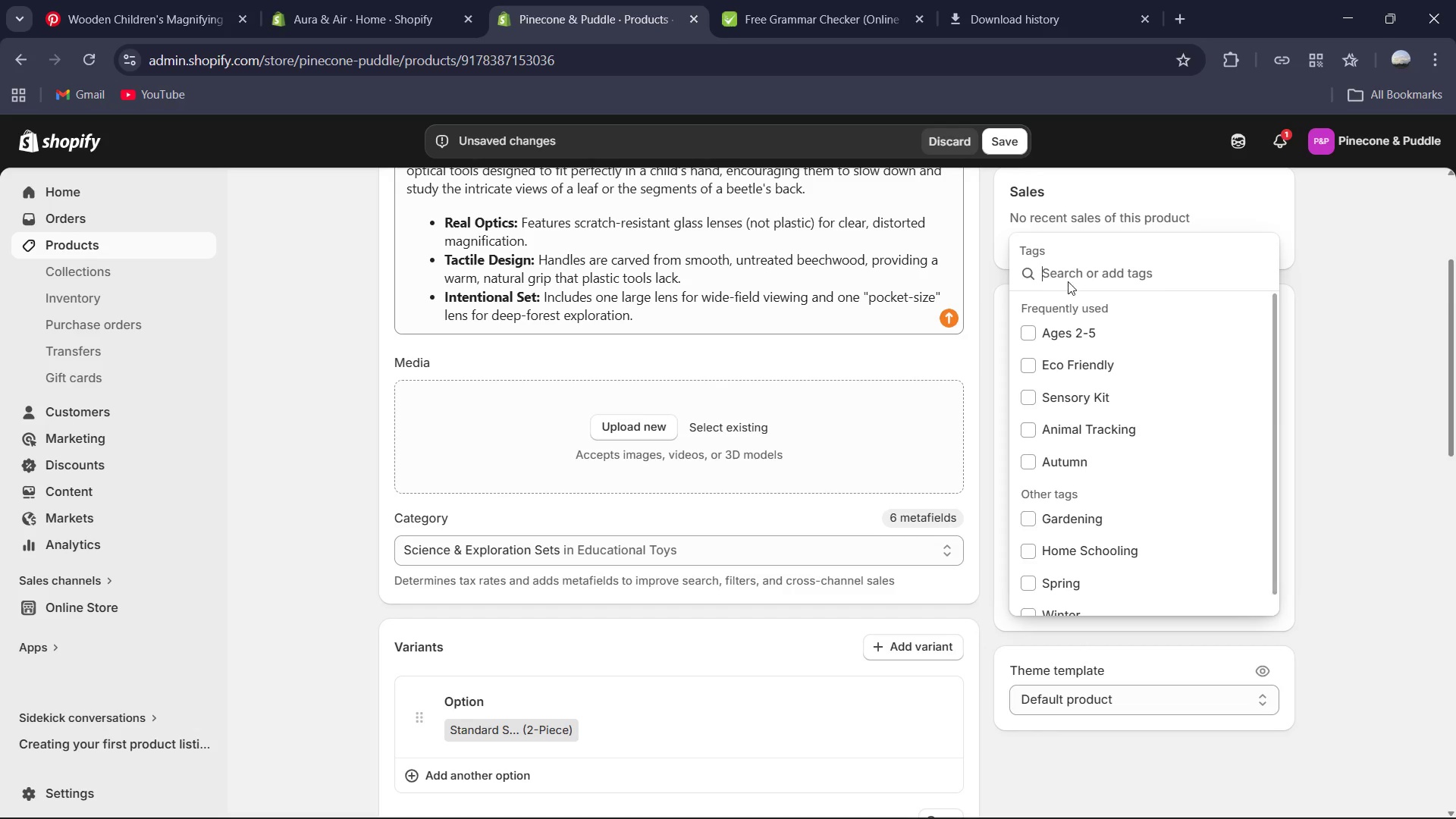 
left_click([1068, 281])
 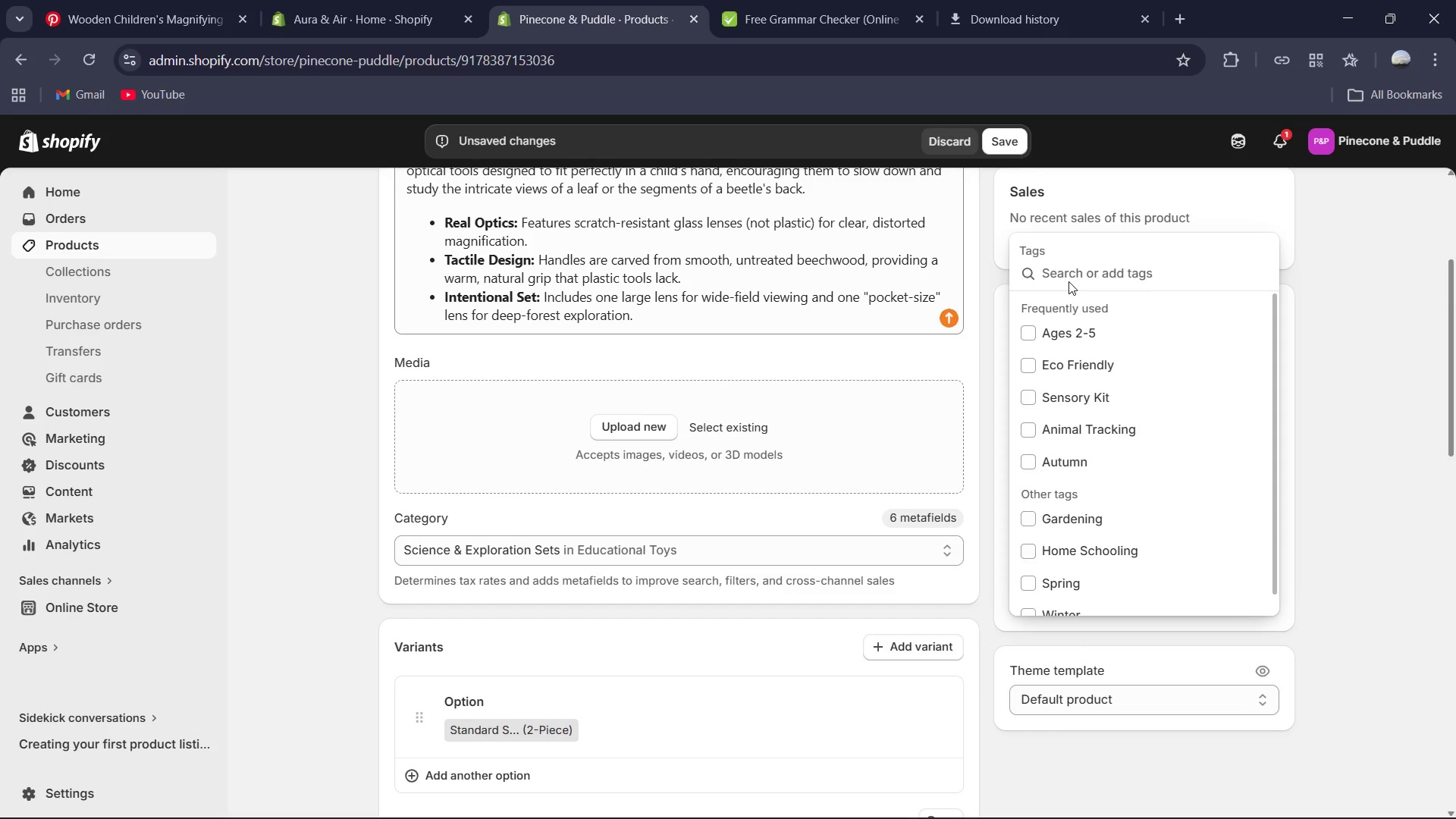 
type(Enrolled Students )
 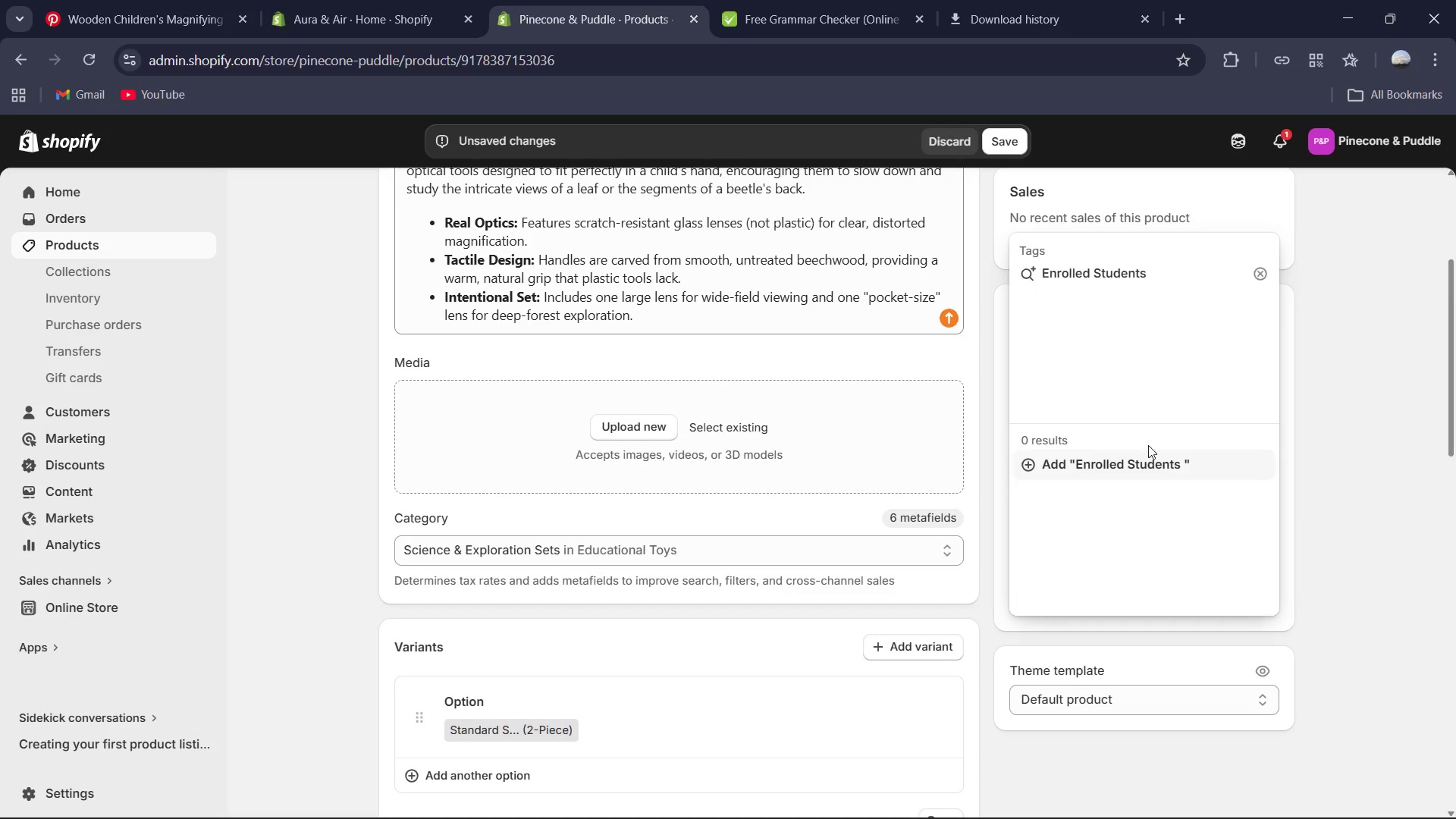 
left_click([1129, 471])
 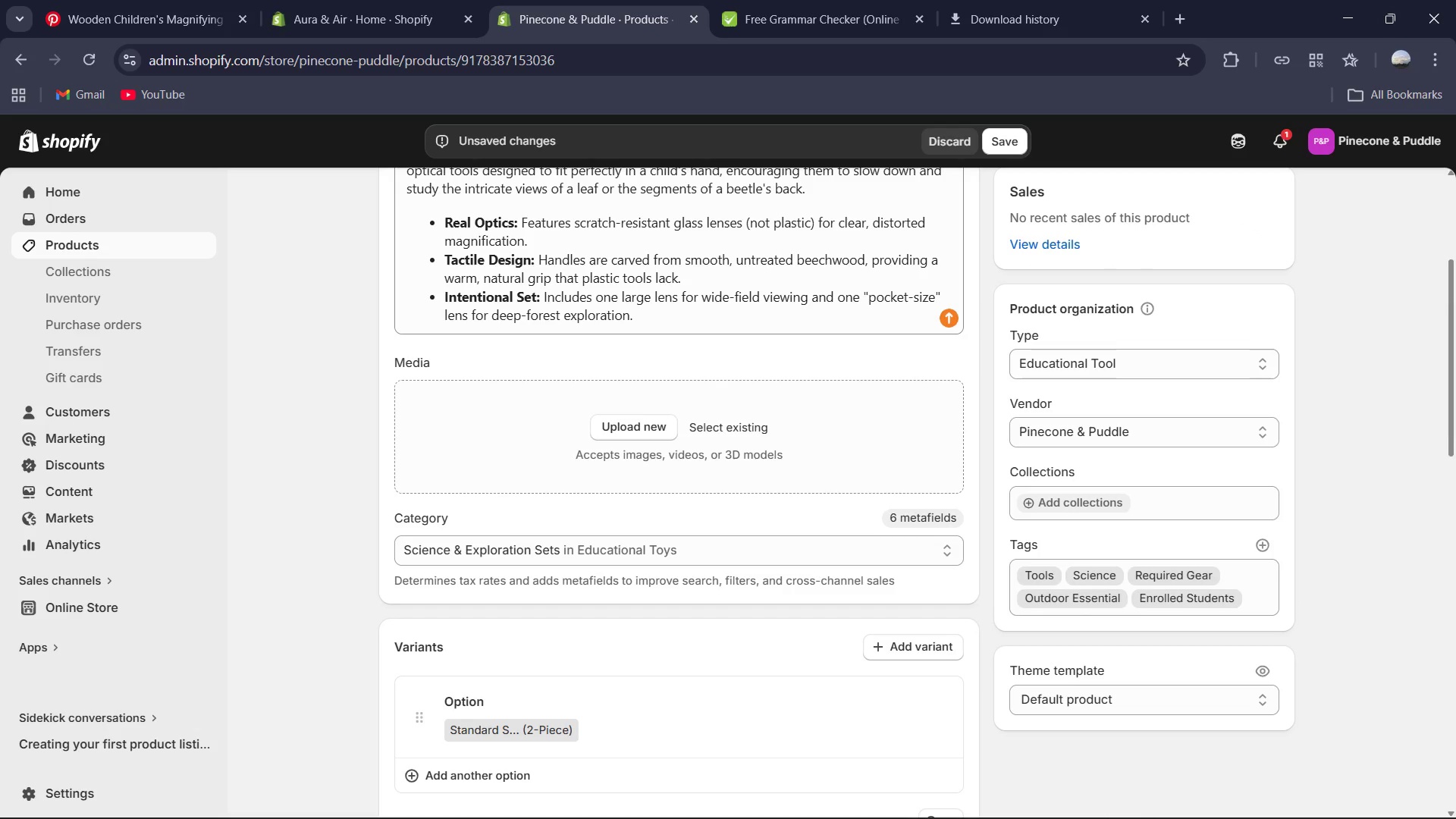 
left_click([1020, 798])